 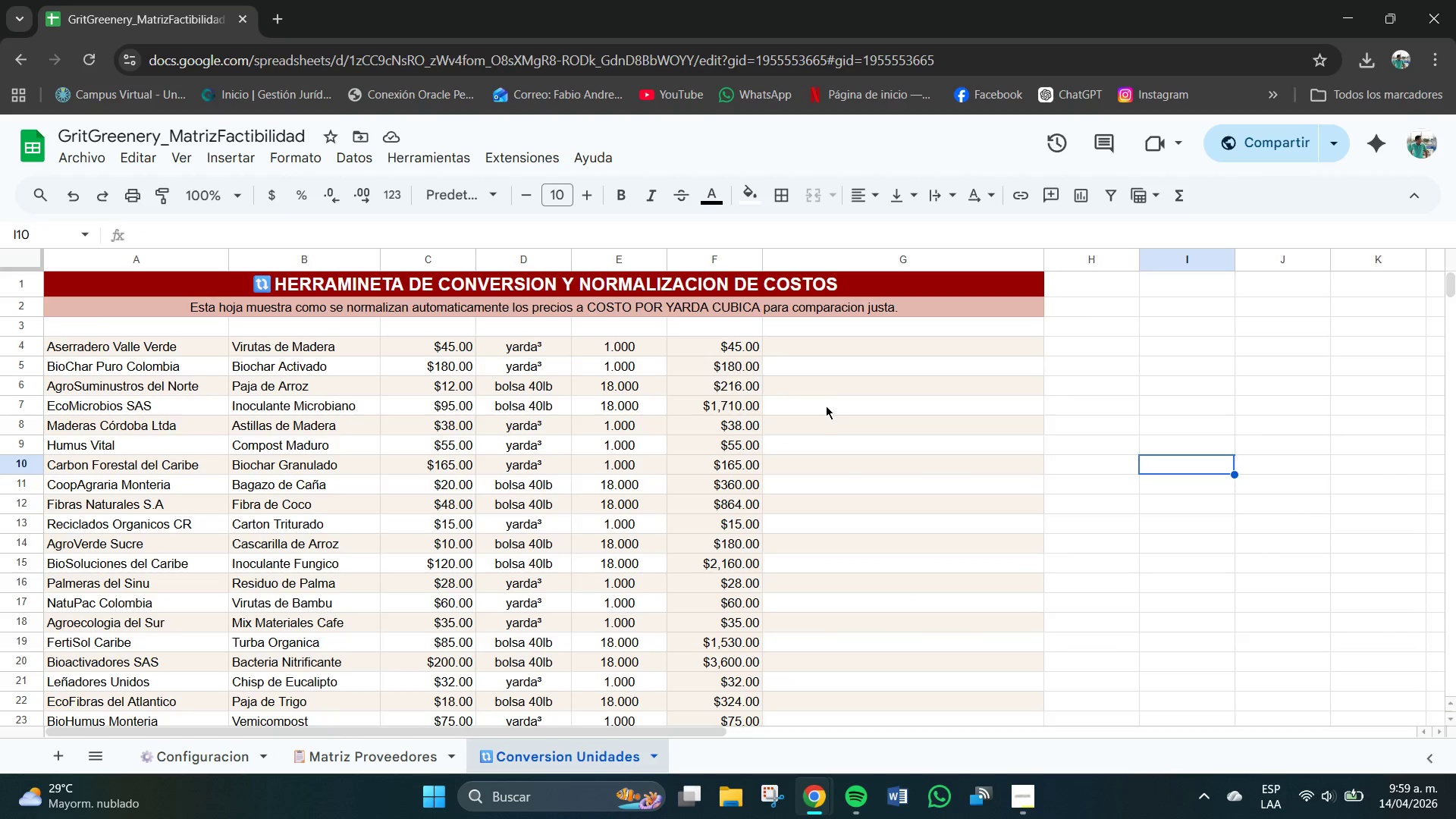 
hold_key(key=Enter, duration=0.59)
 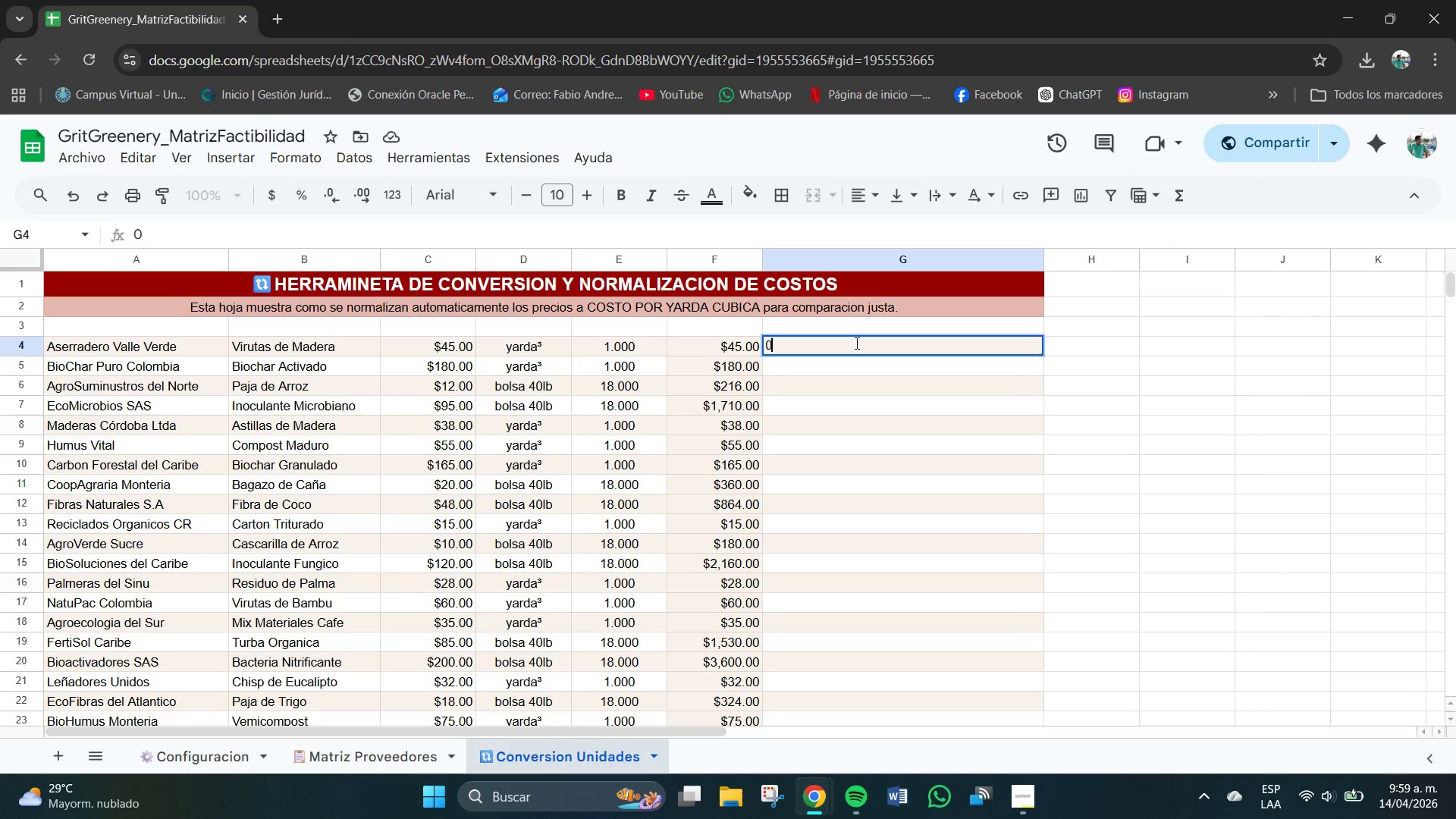 
type(0)
key(Backspace)
type()F4-PROMEDIO*$F$4>$F$23)
 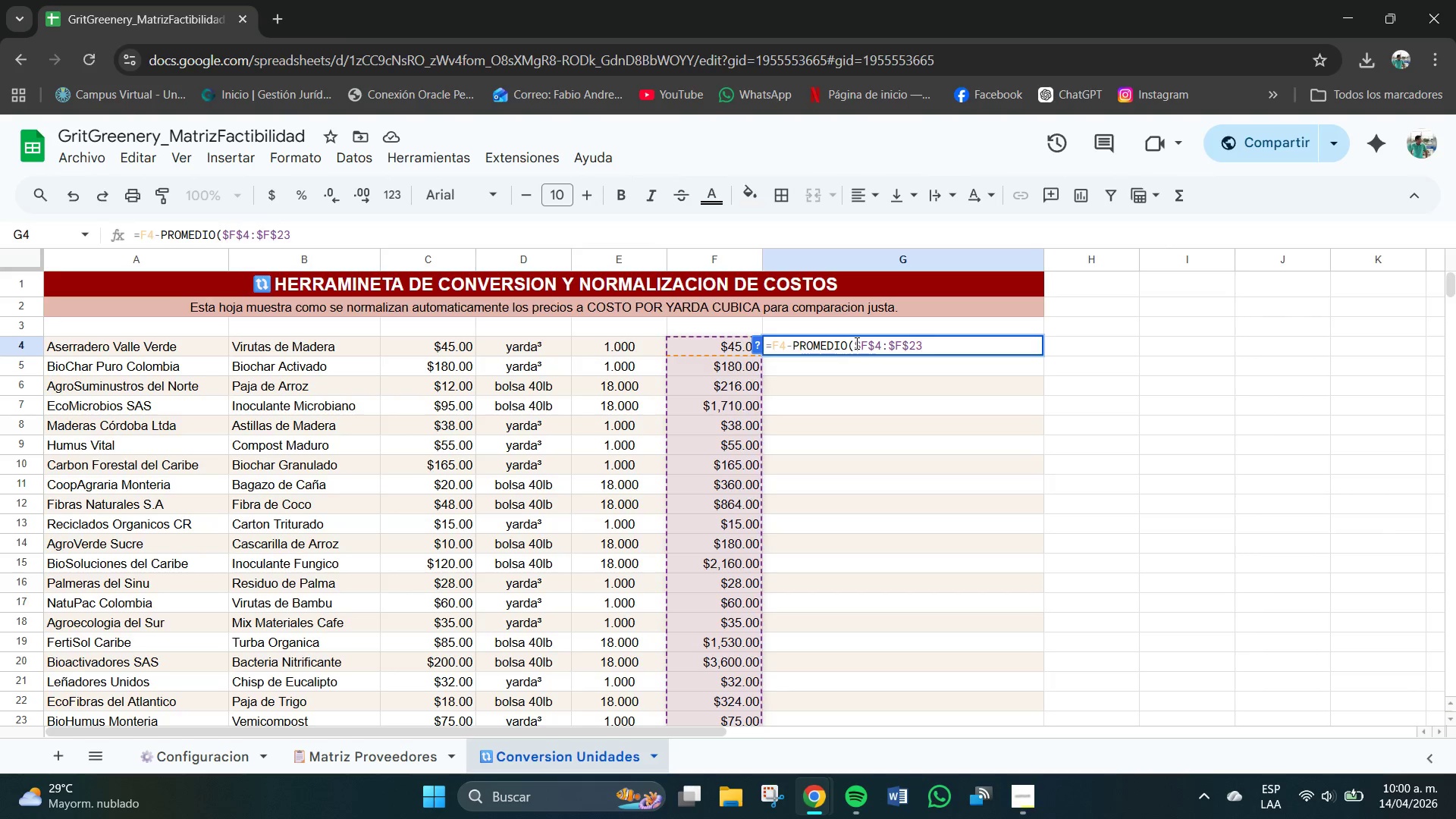 
key(Shift+9)
 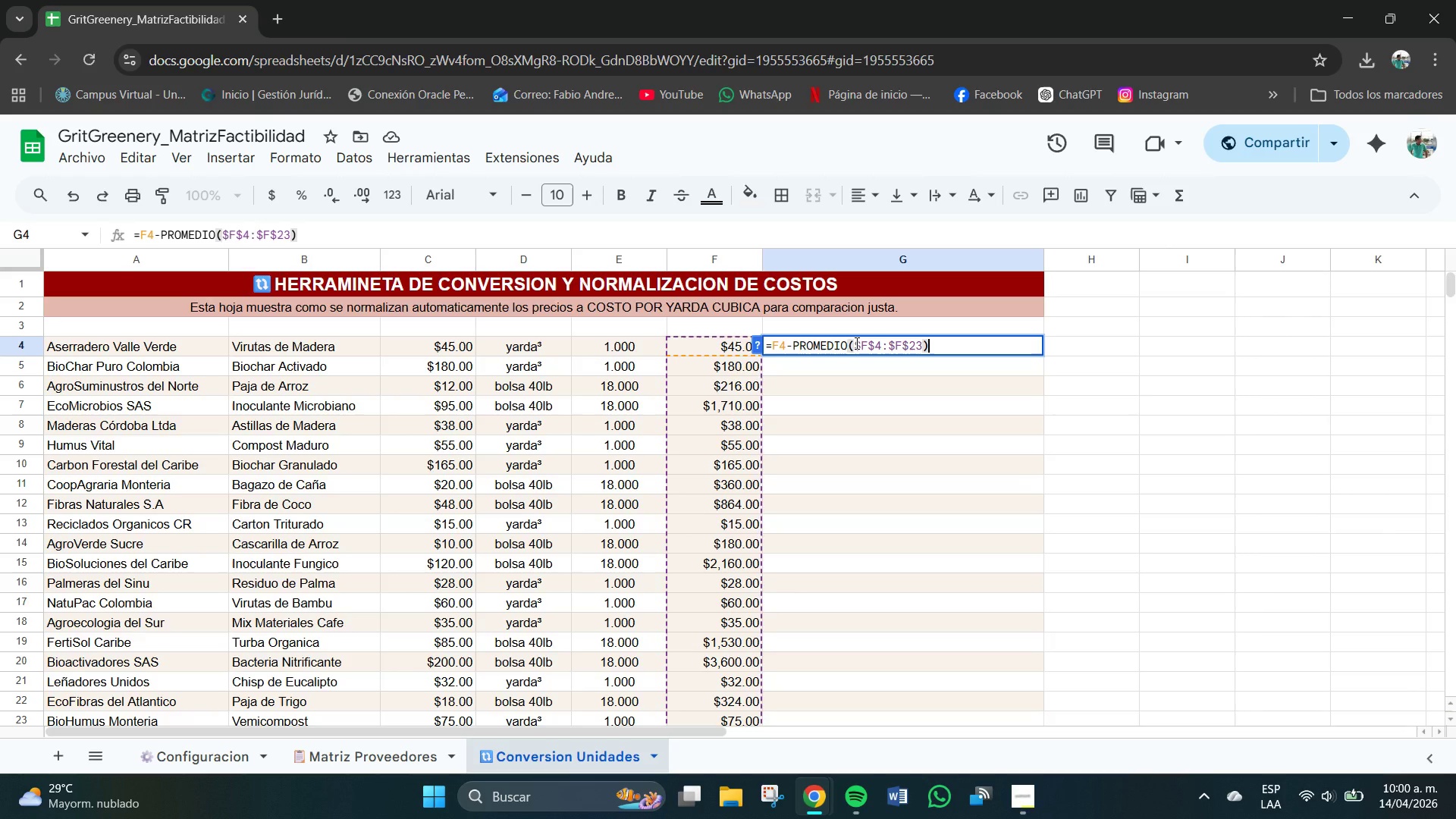 
key(Enter)
 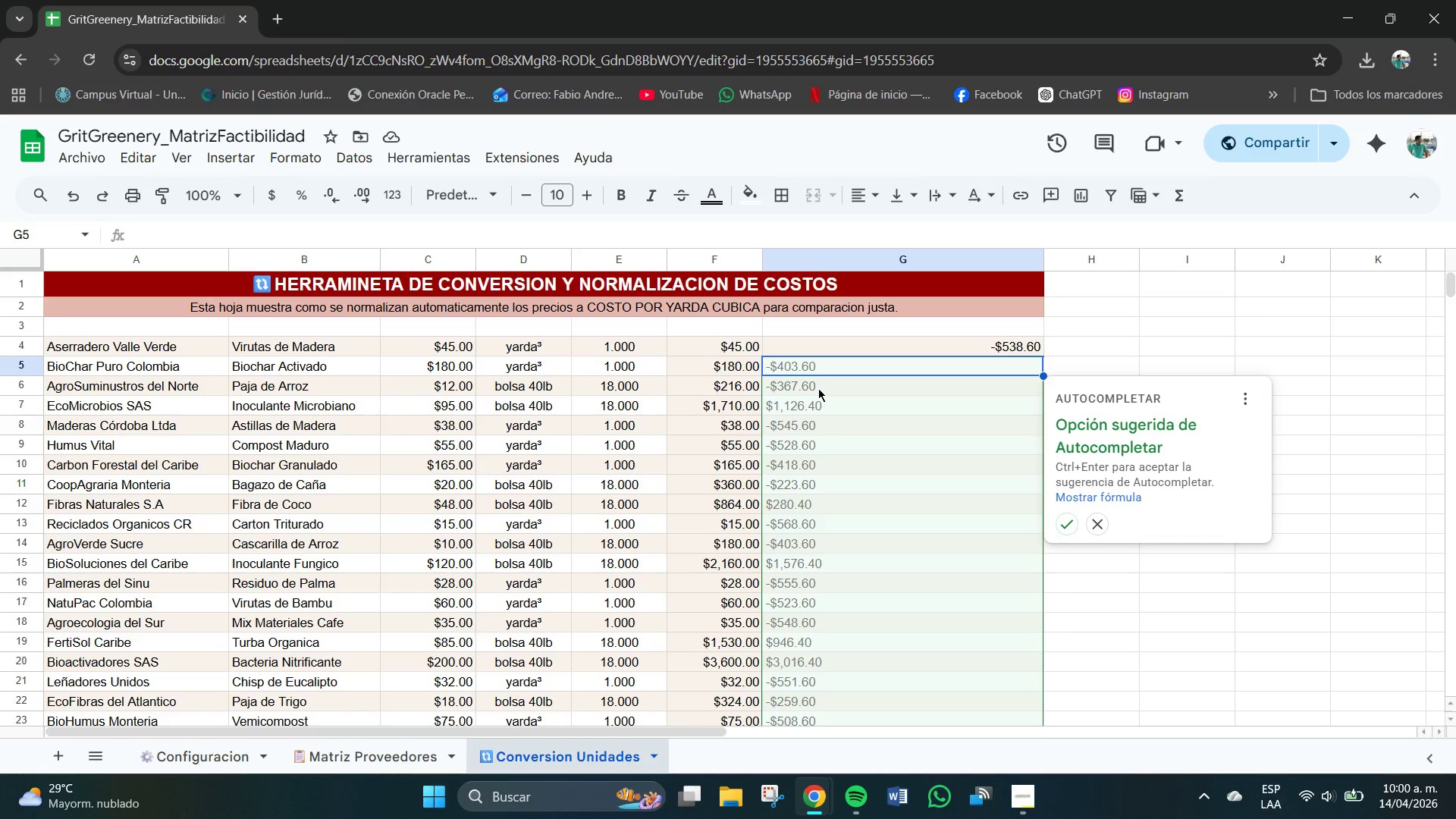 
wait(11.22)
 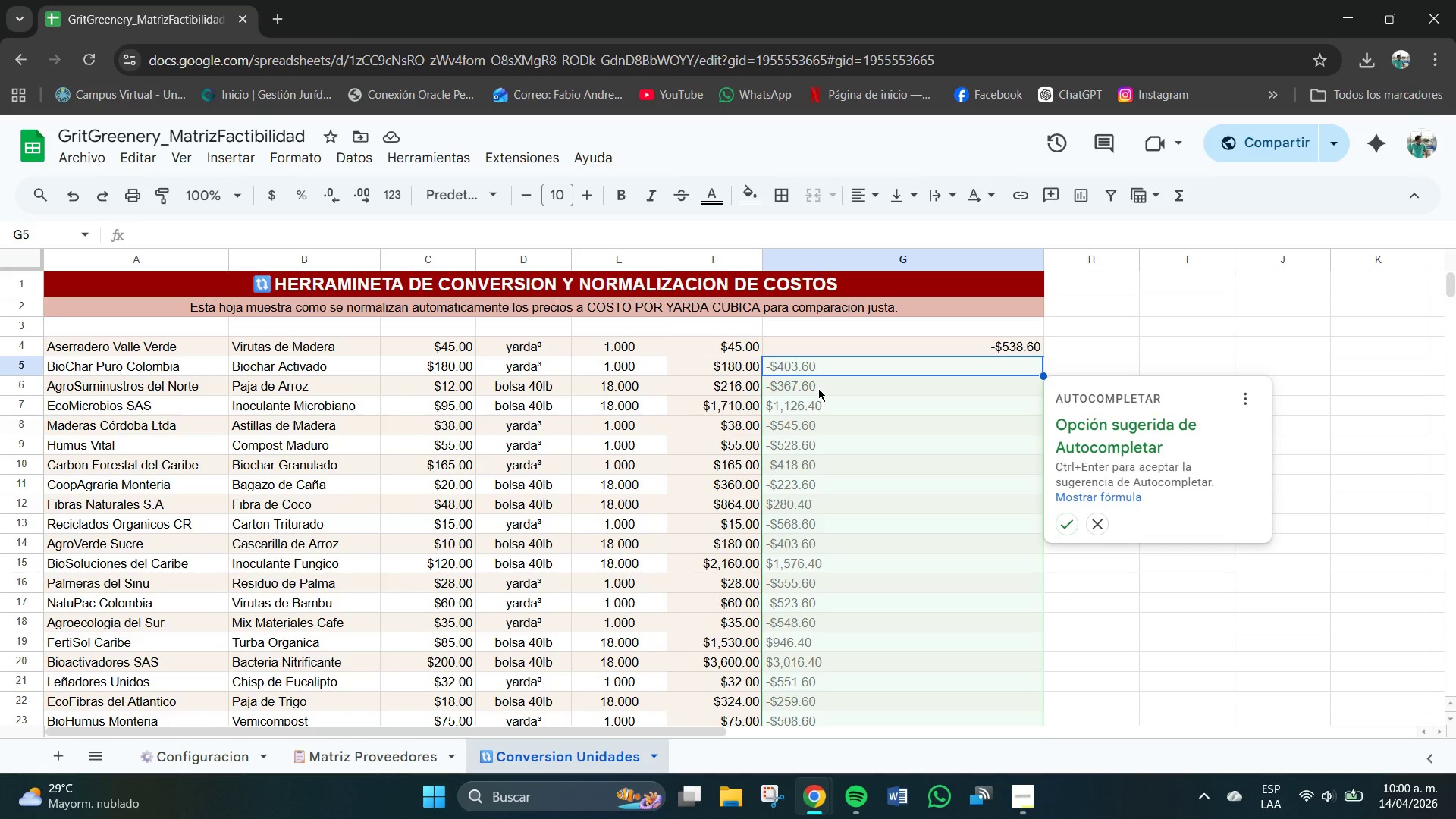 
left_click([1069, 523])
 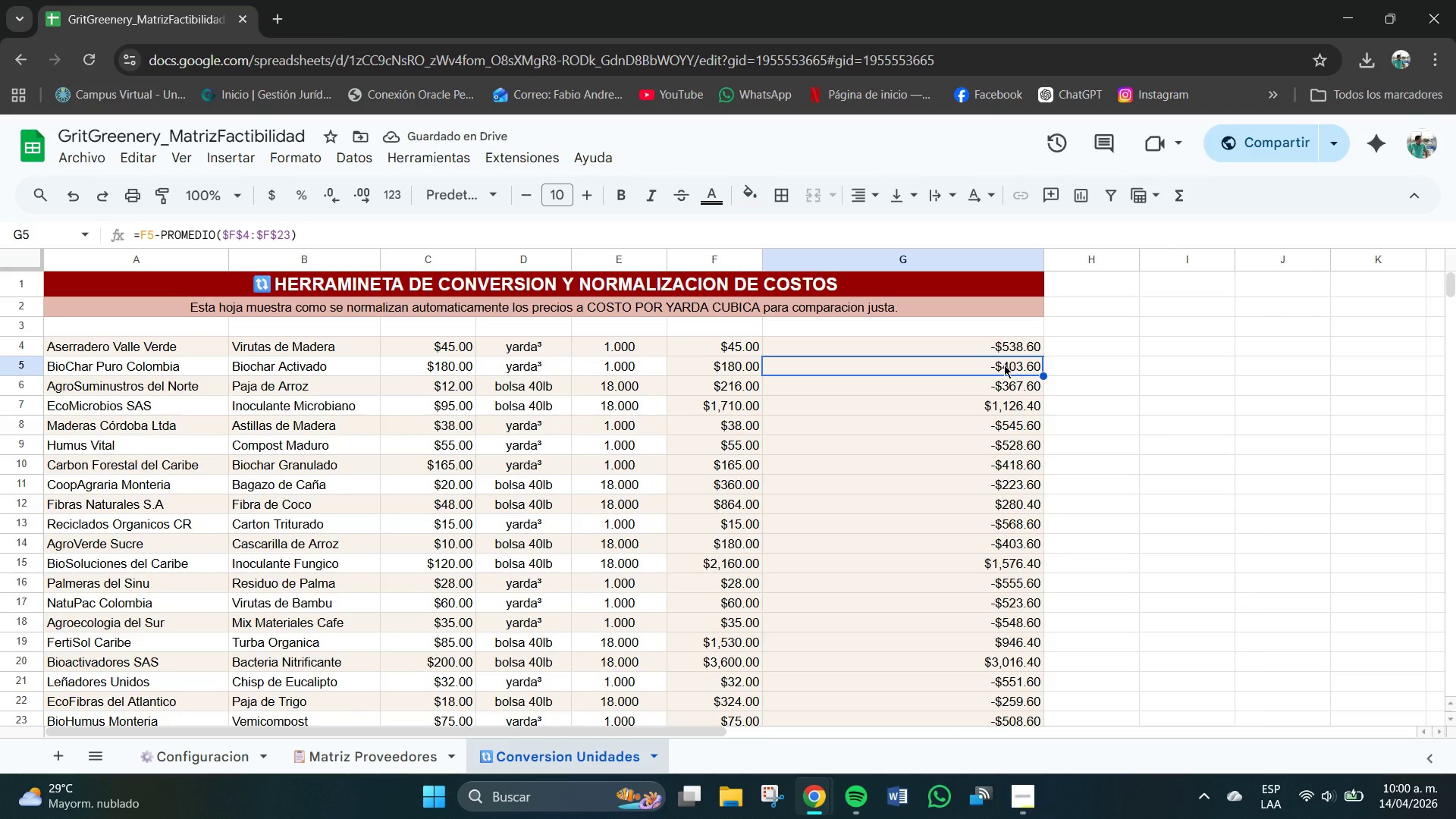 
wait(5.38)
 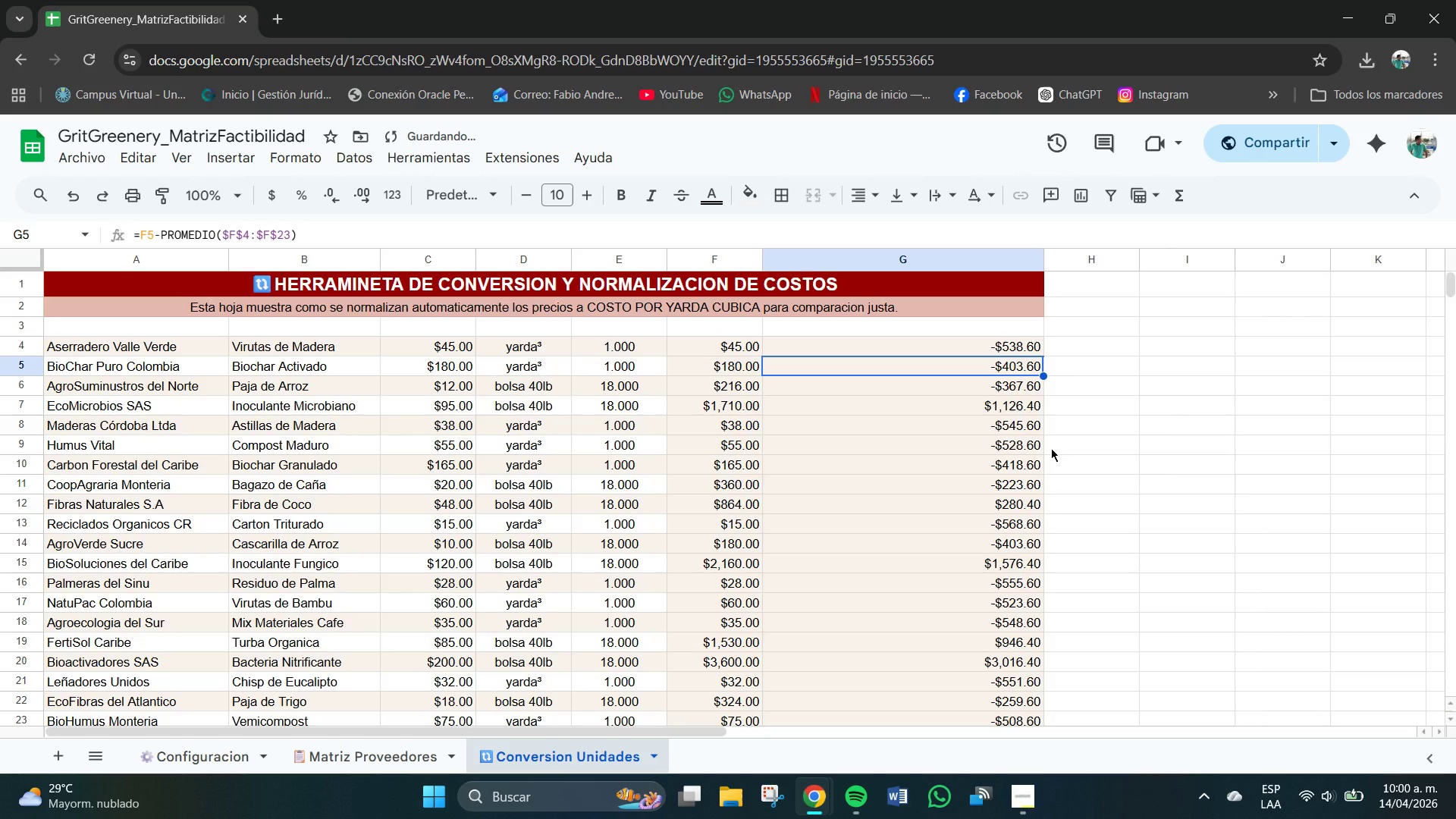 
left_click([991, 346])
 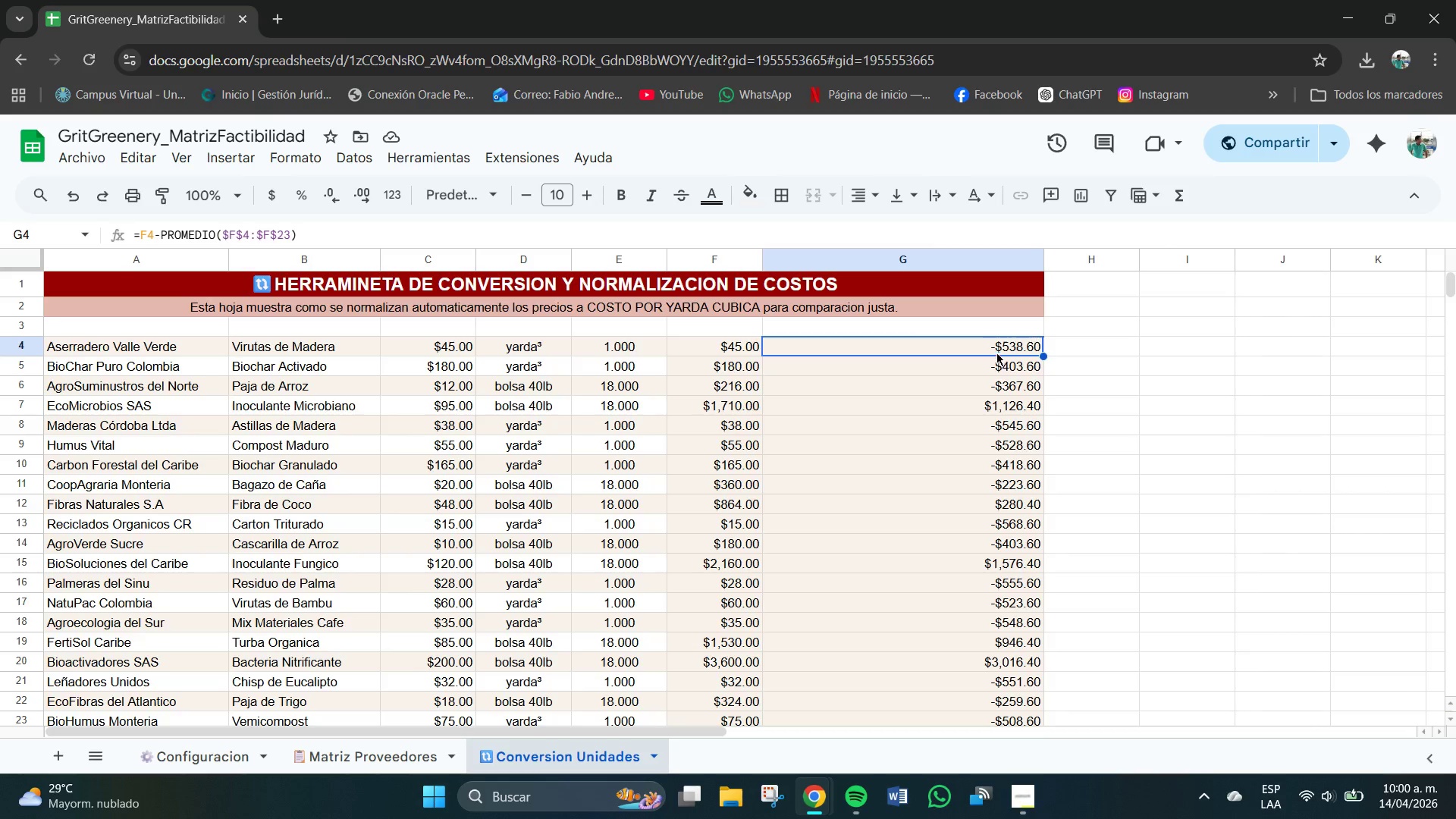 
left_click_drag(start_coordinate=[991, 349], to_coordinate=[1003, 391])
 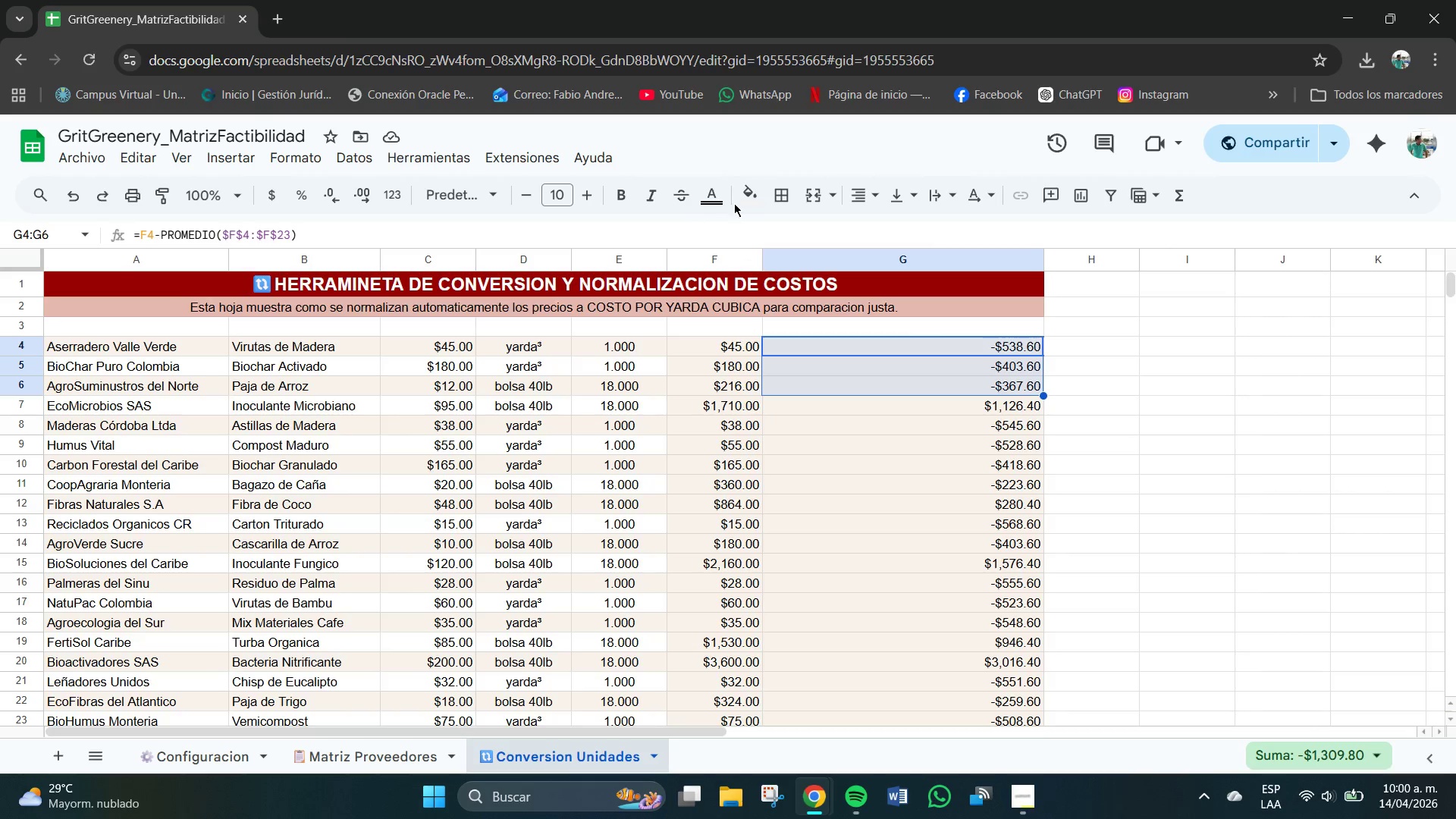 
mouse_move([727, 197])
 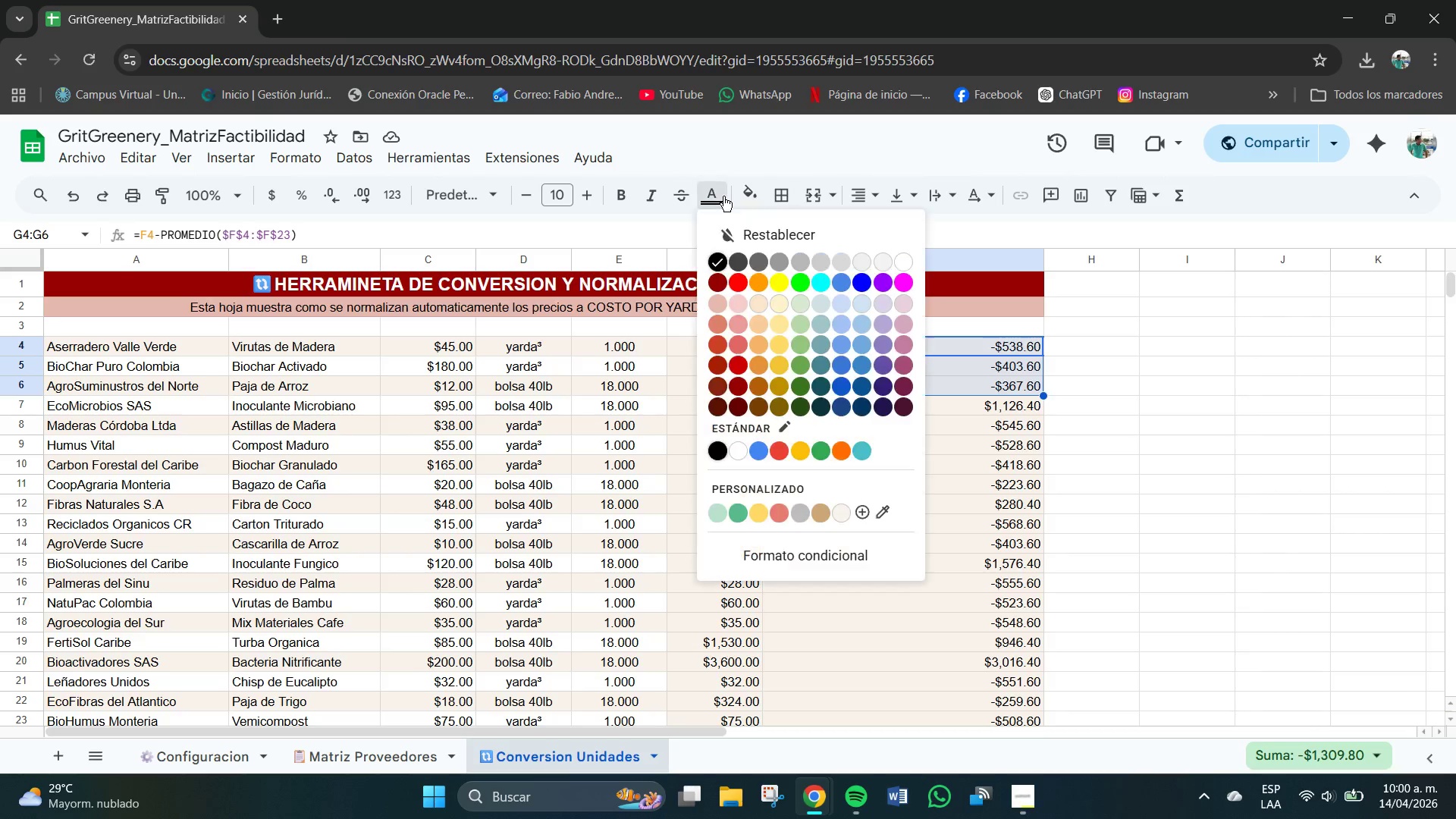 
left_click([723, 196])
 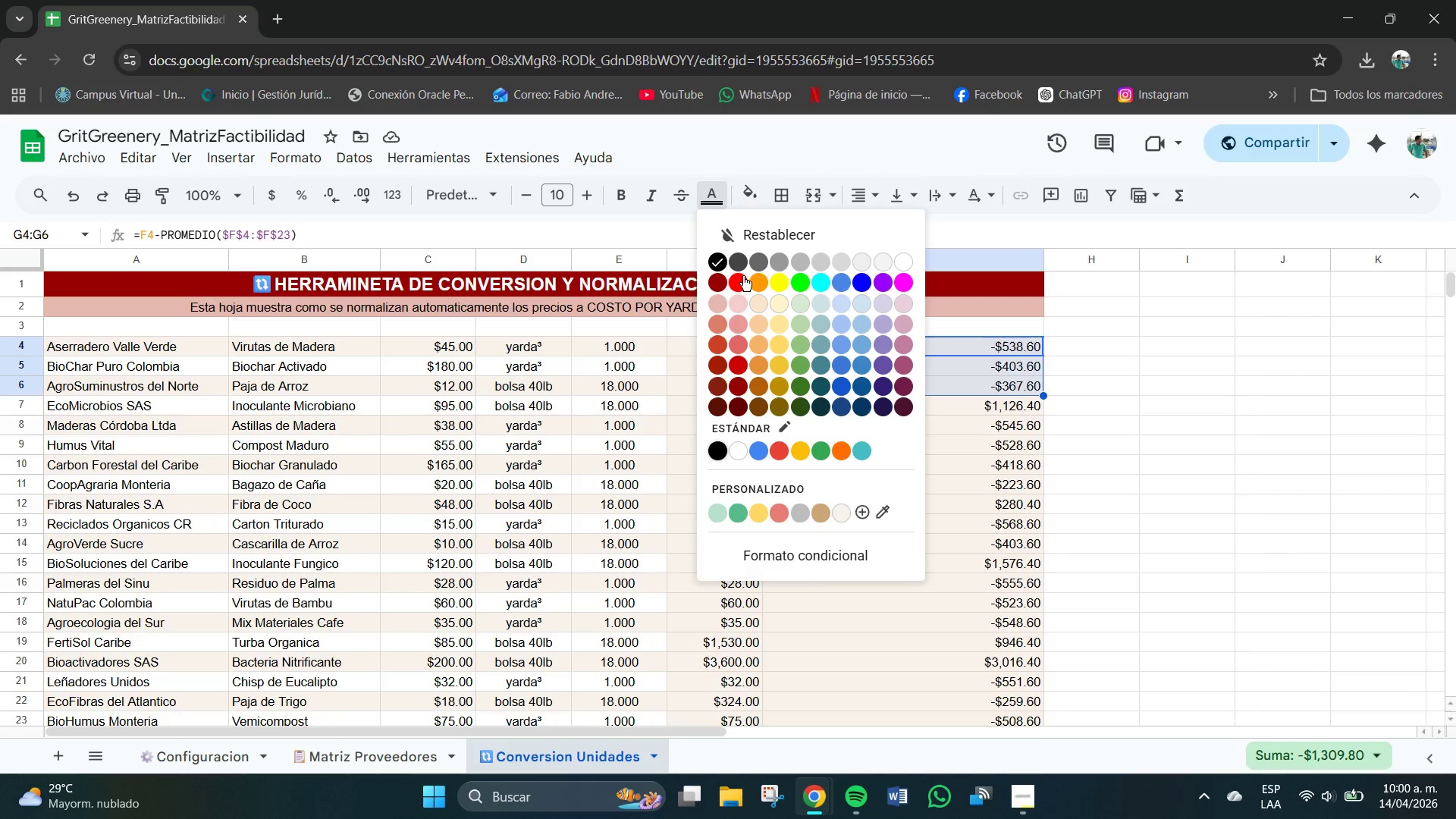 
left_click([741, 278])
 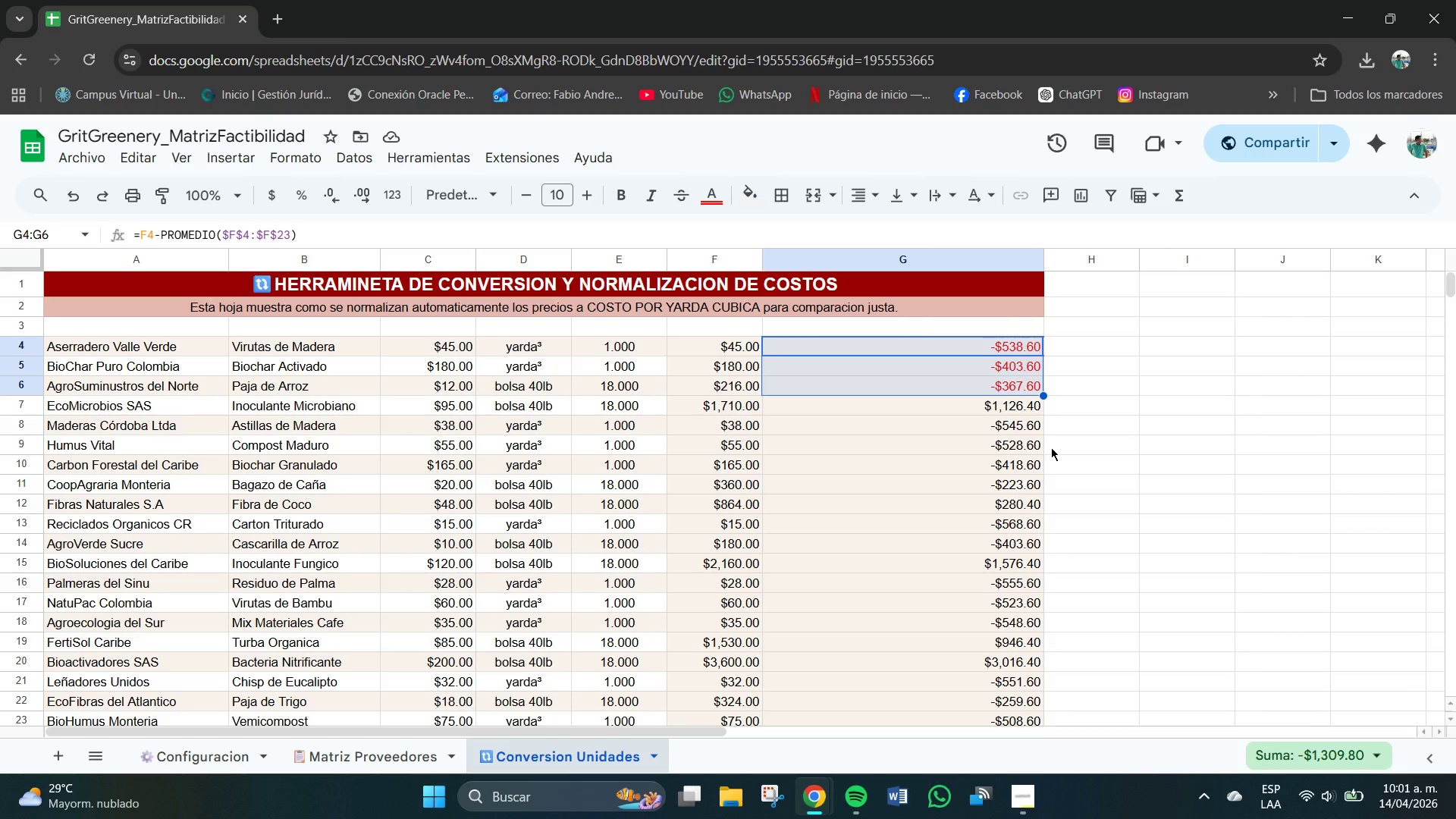 
wait(21.86)
 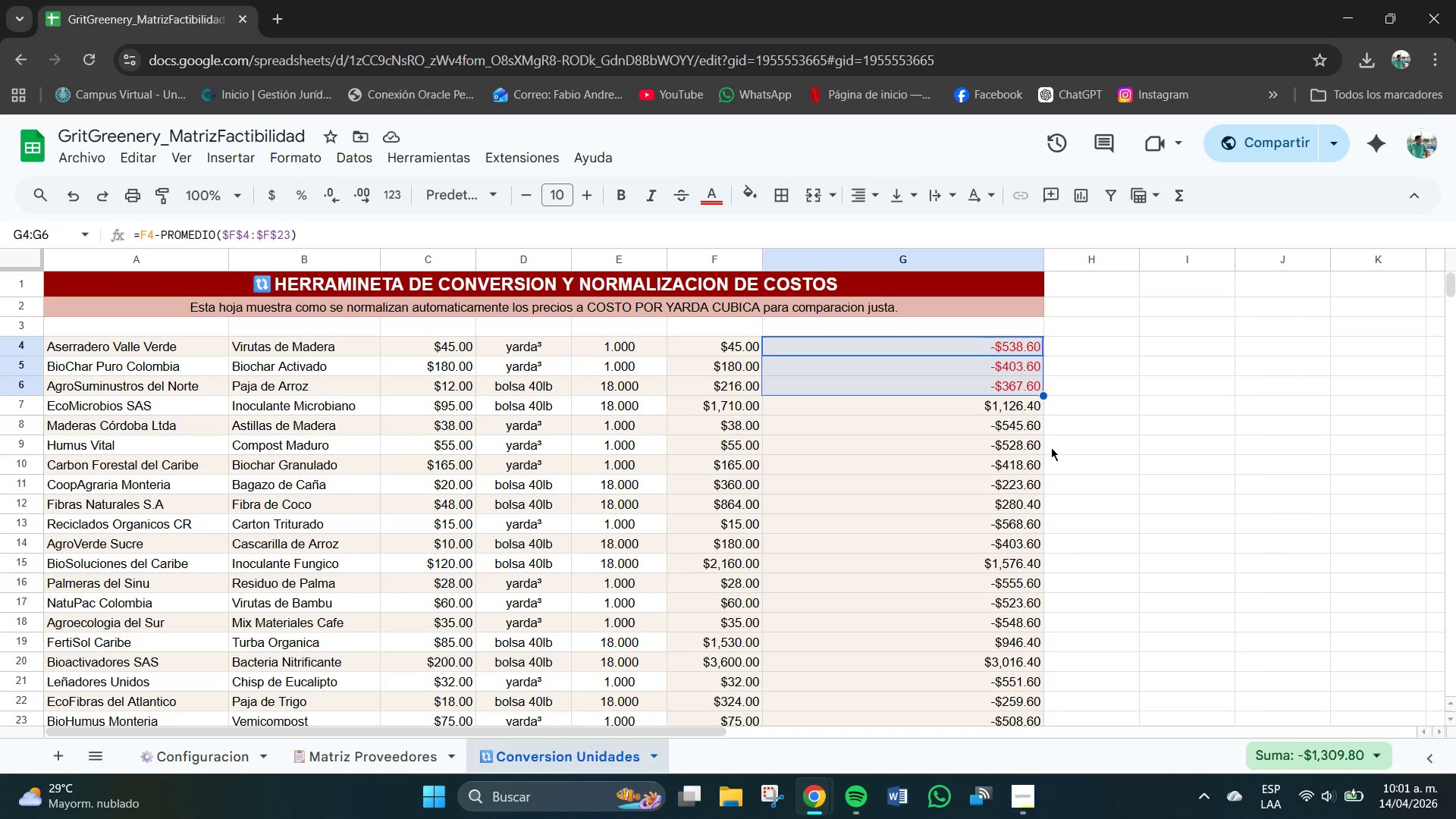 
left_click([998, 427])
 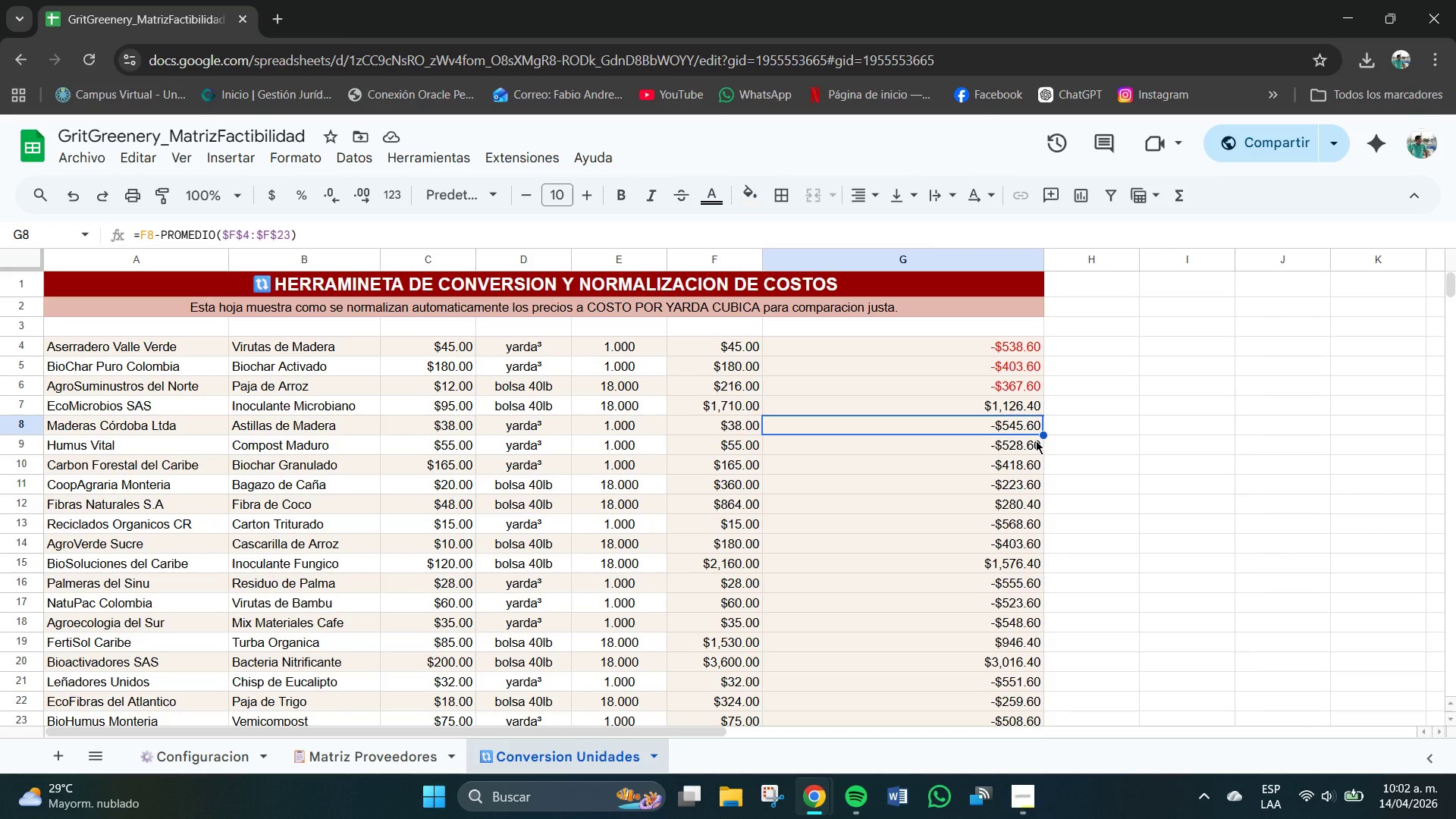 
wait(70.67)
 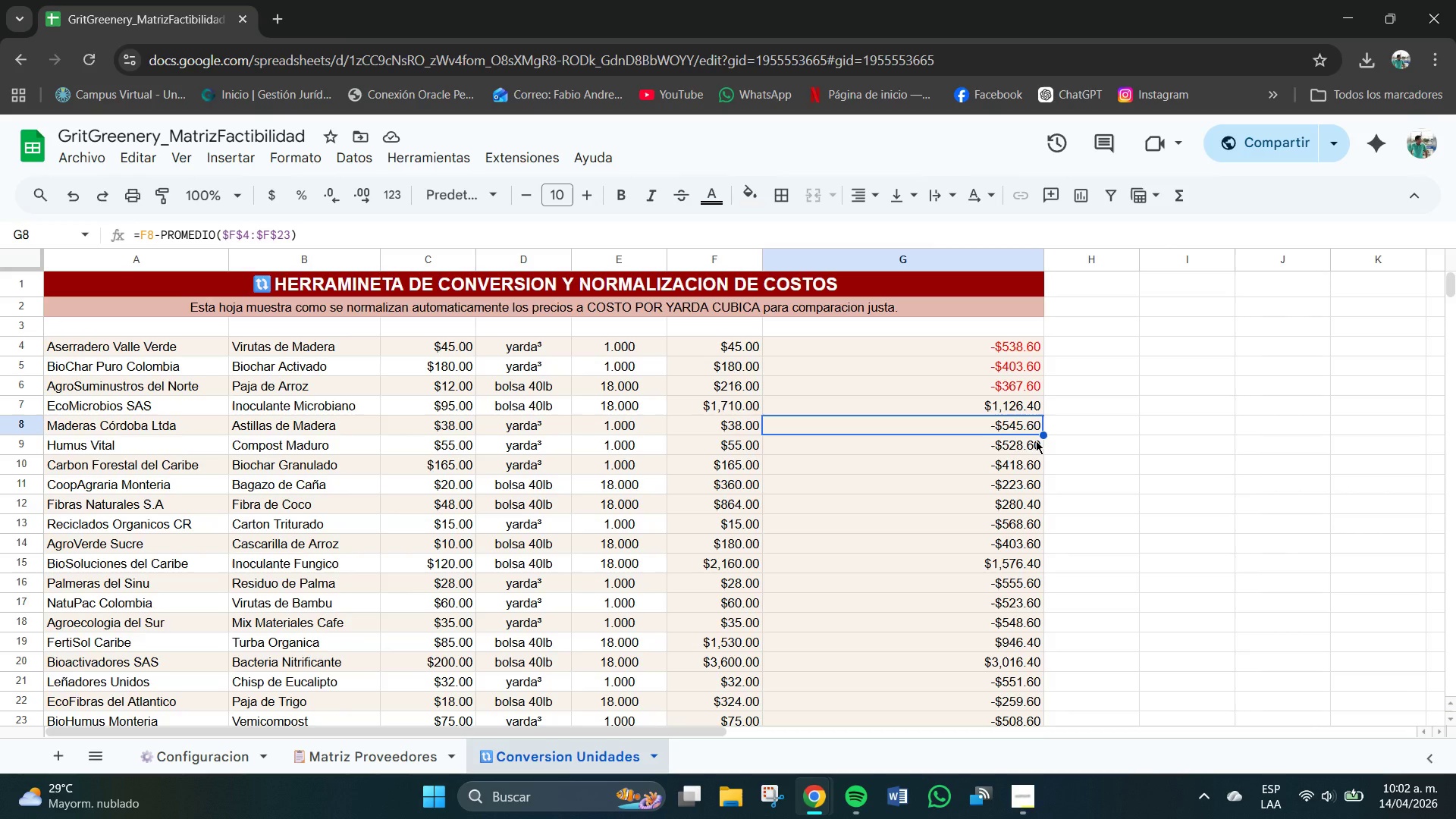 
left_click_drag(start_coordinate=[1011, 425], to_coordinate=[1021, 482])
 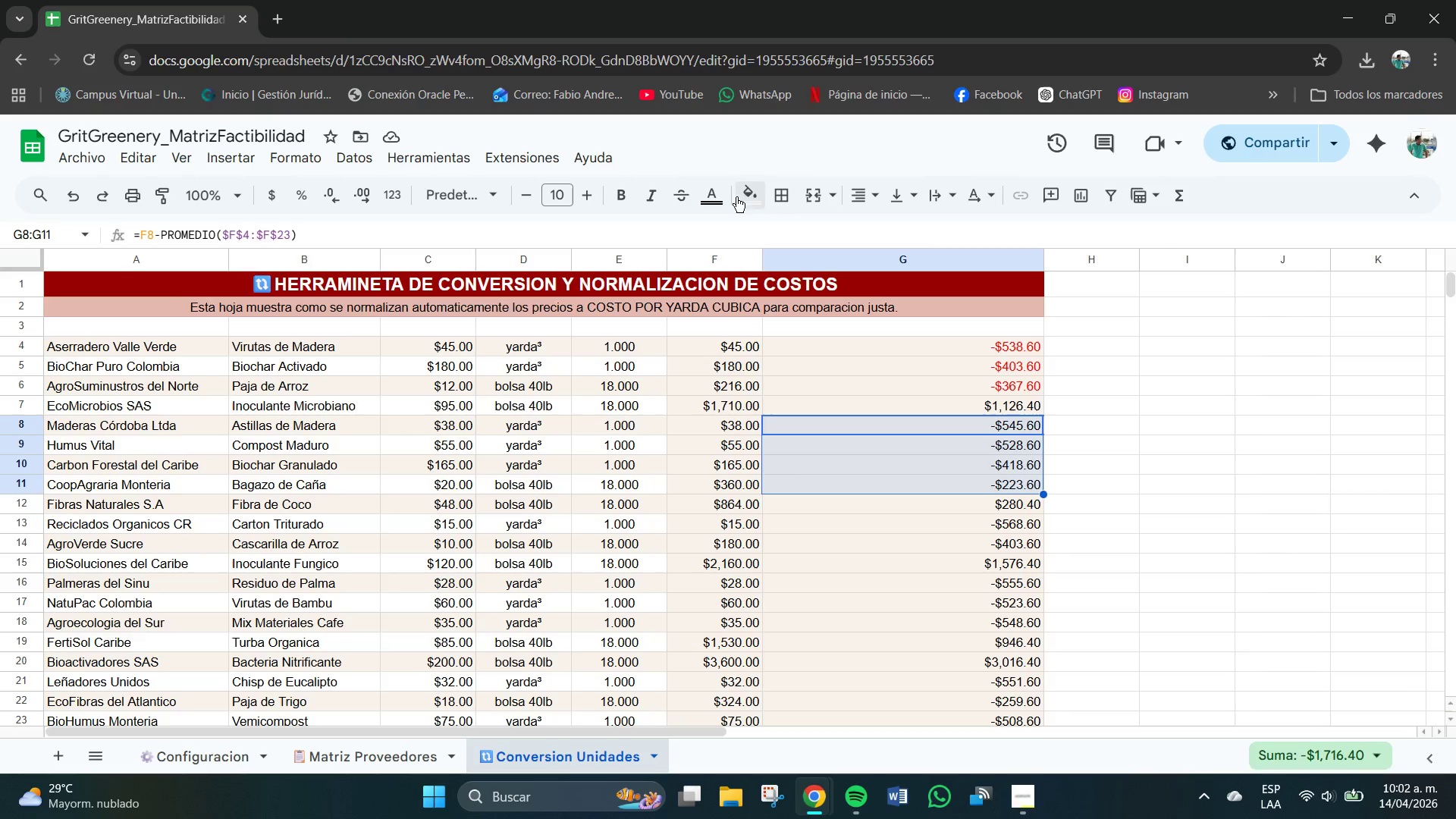 
wait(5.11)
 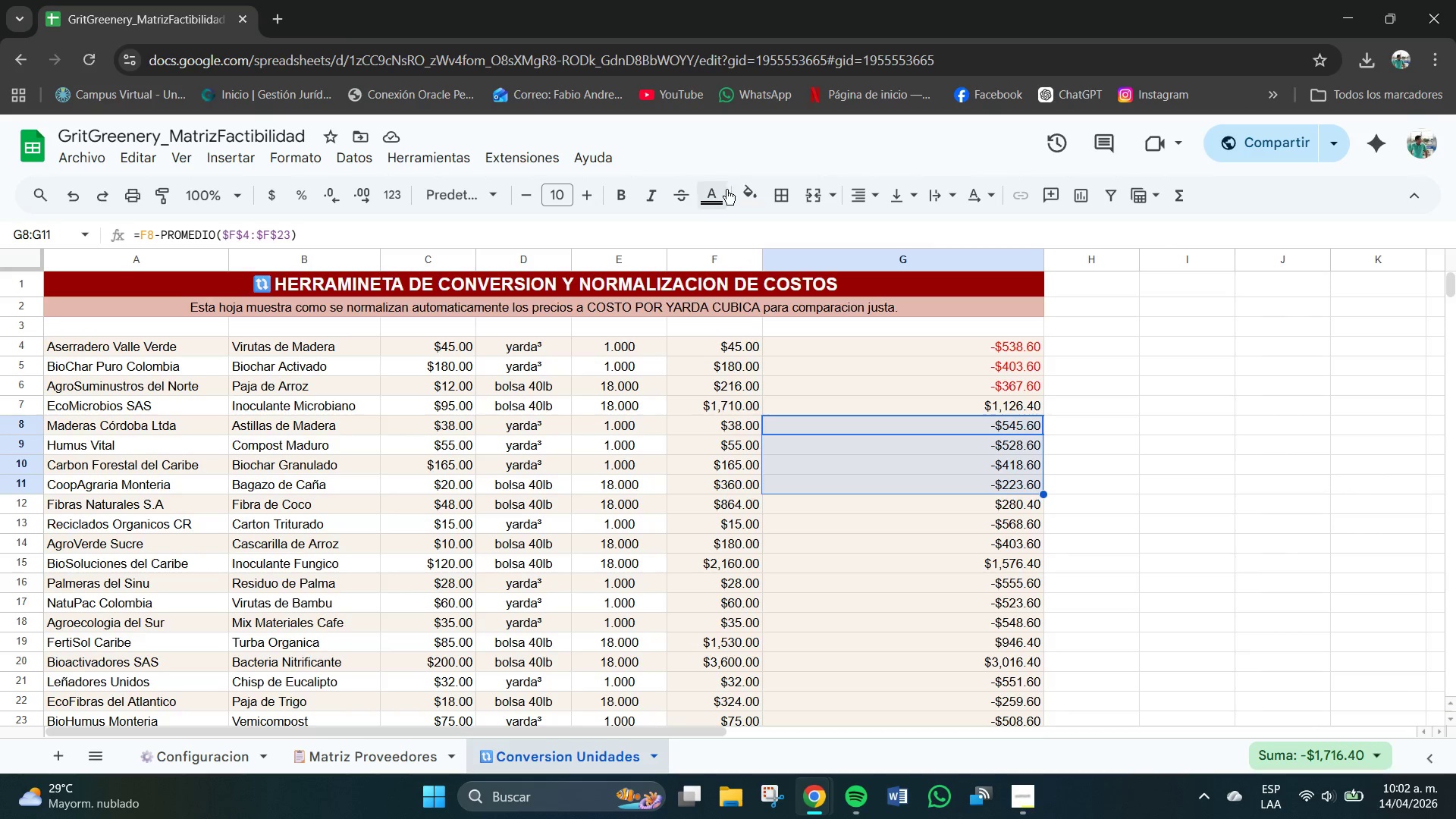 
left_click([737, 282])
 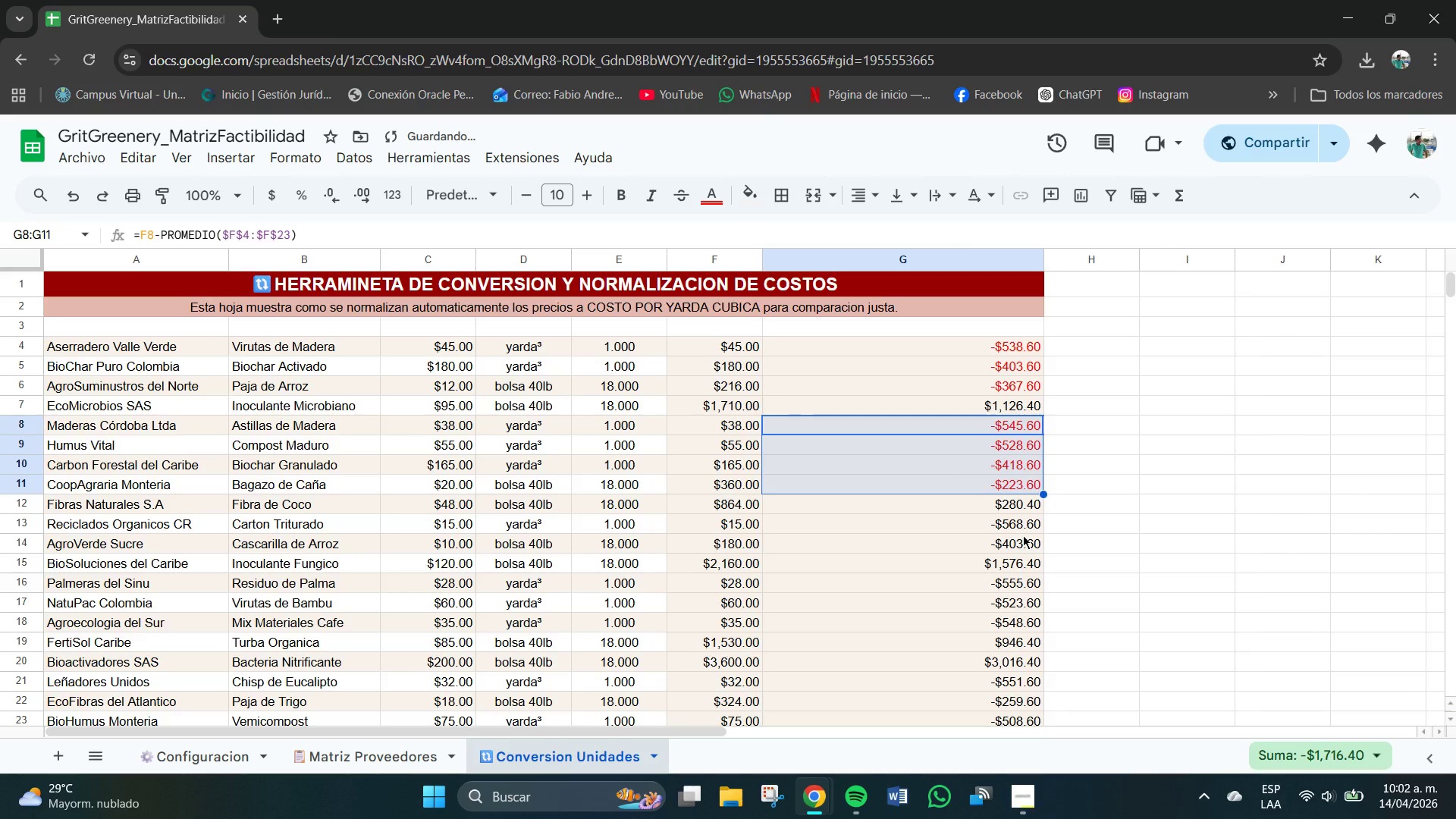 
left_click([1023, 514])
 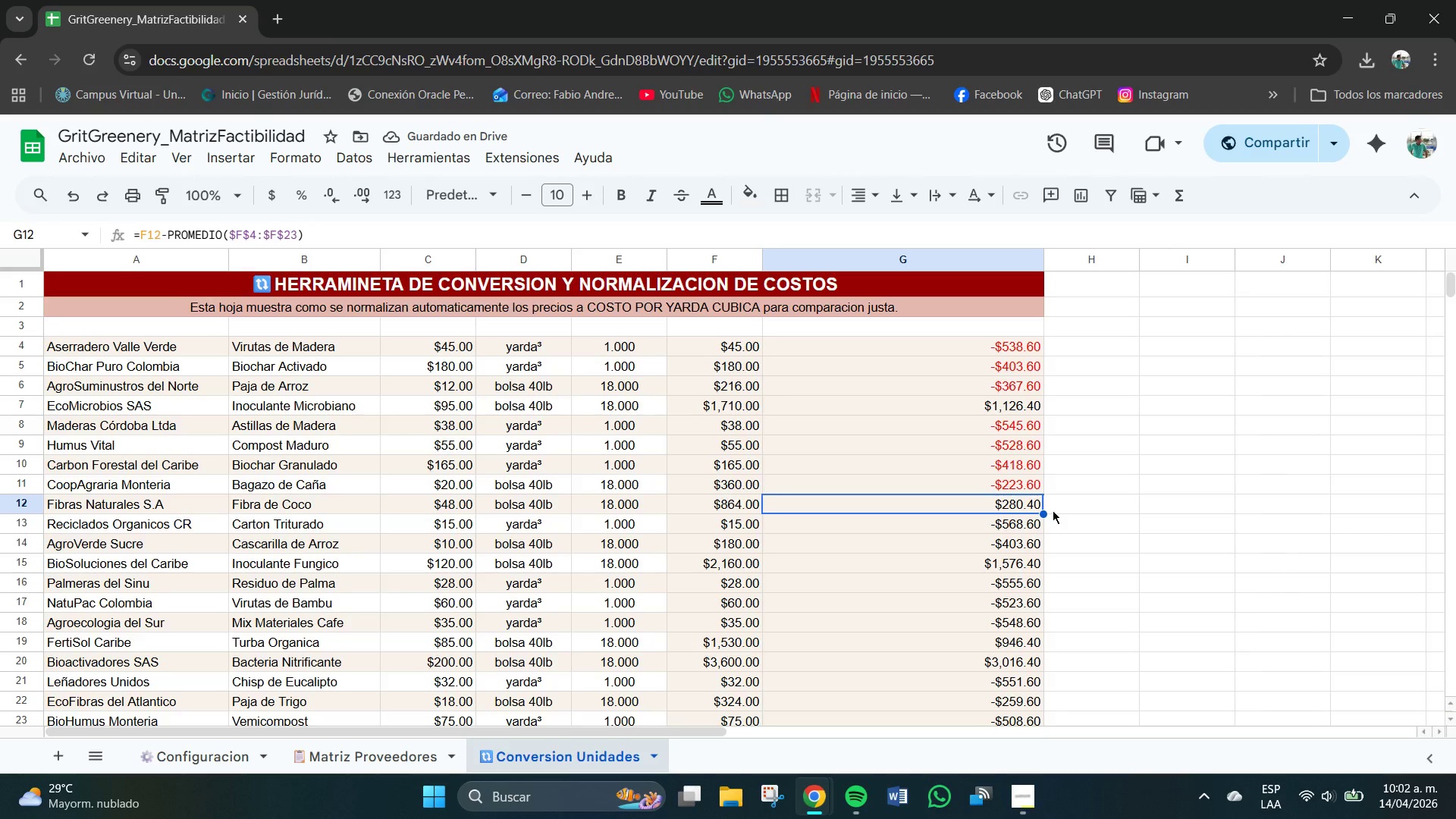 
left_click([1014, 528])
 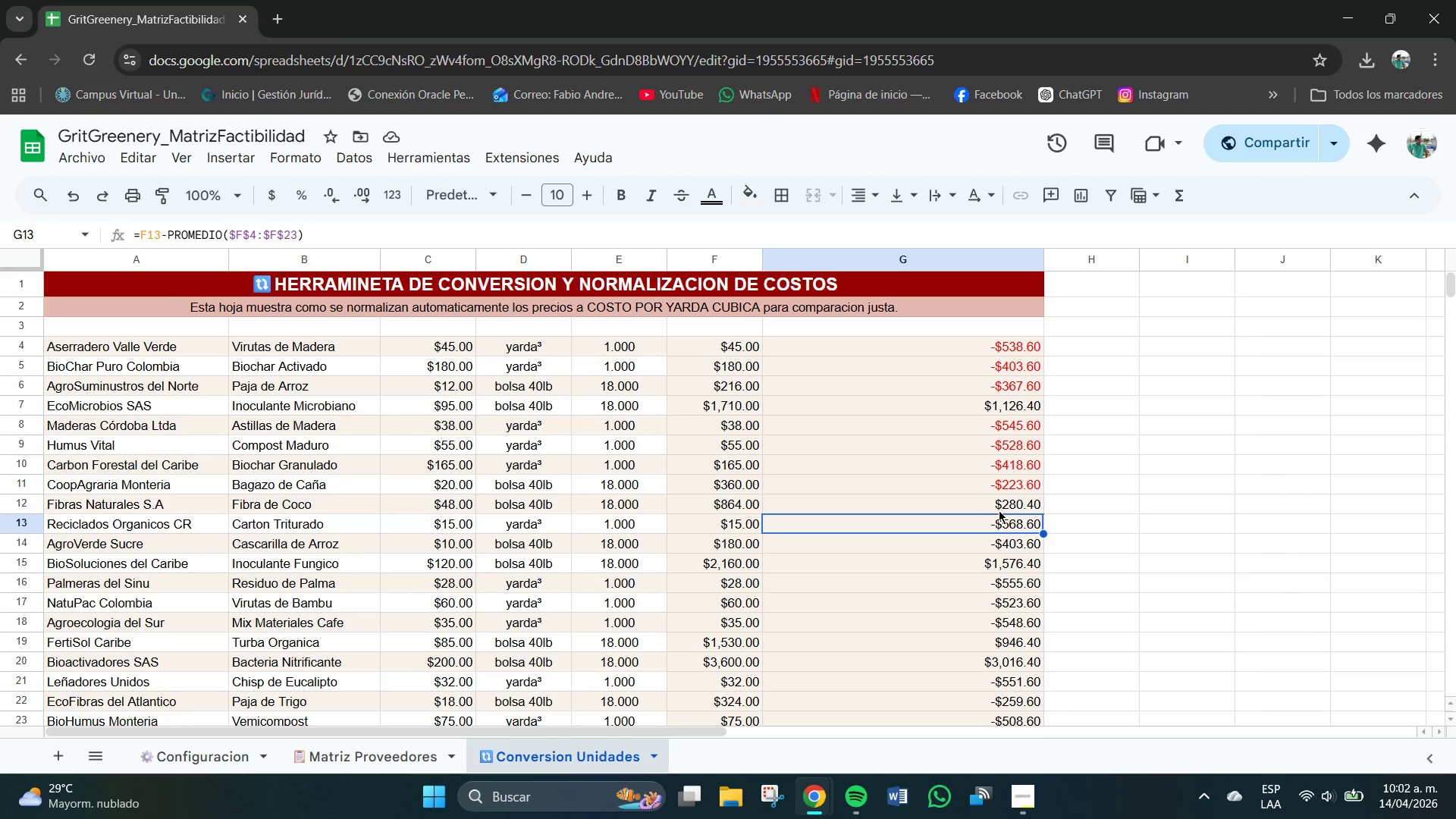 
left_click_drag(start_coordinate=[988, 526], to_coordinate=[989, 544])
 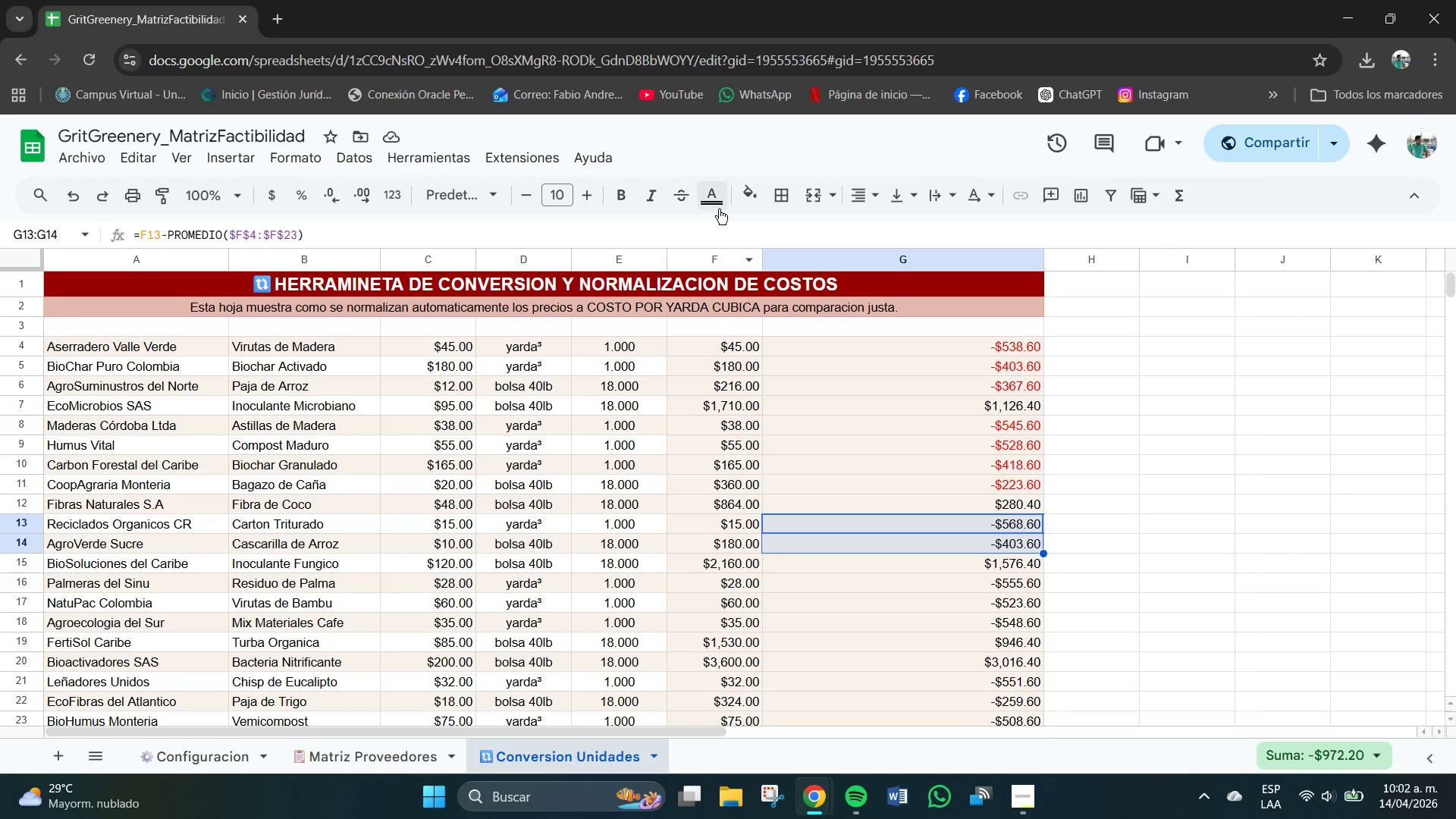 
left_click([717, 205])
 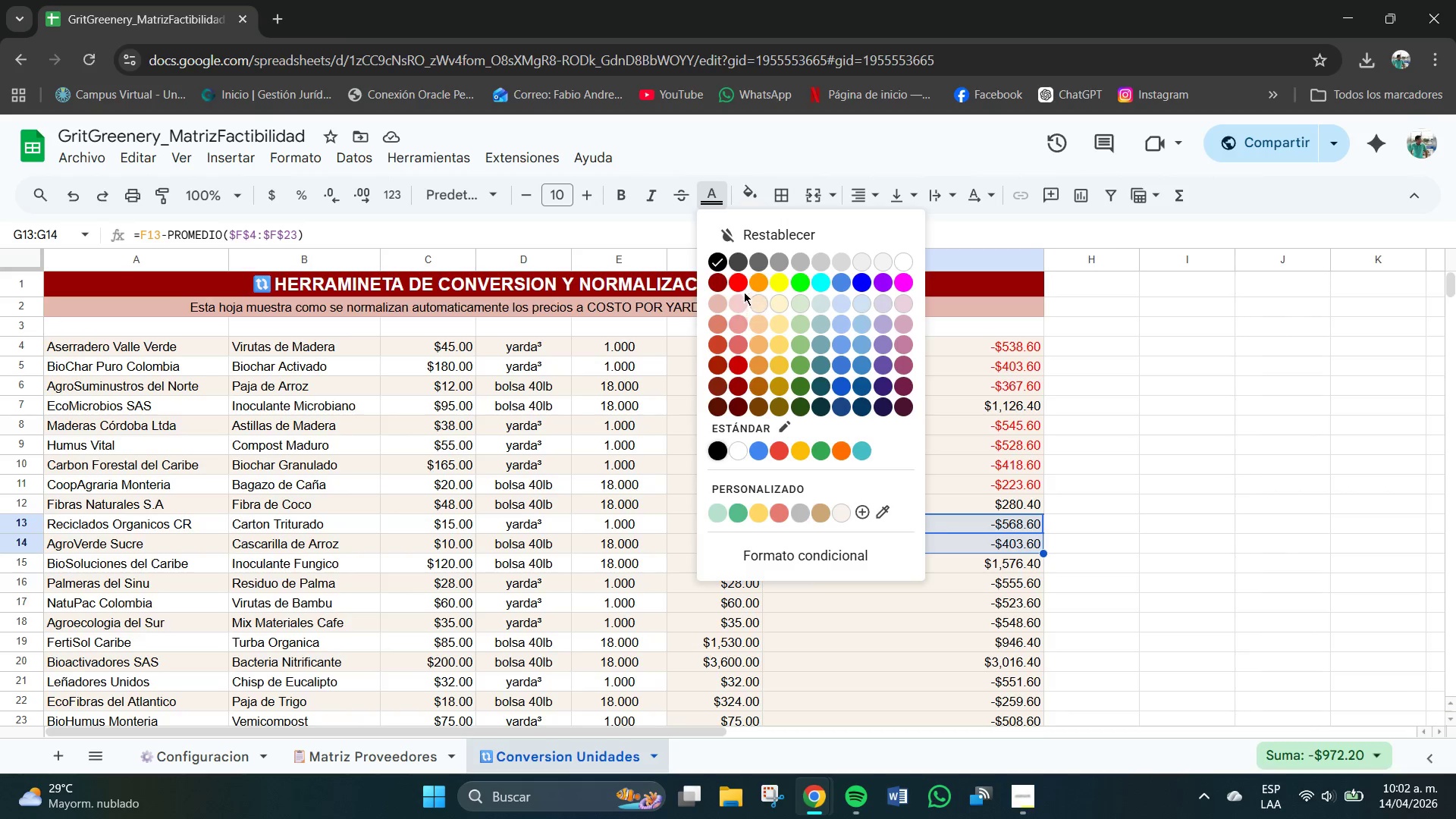 
left_click([737, 283])
 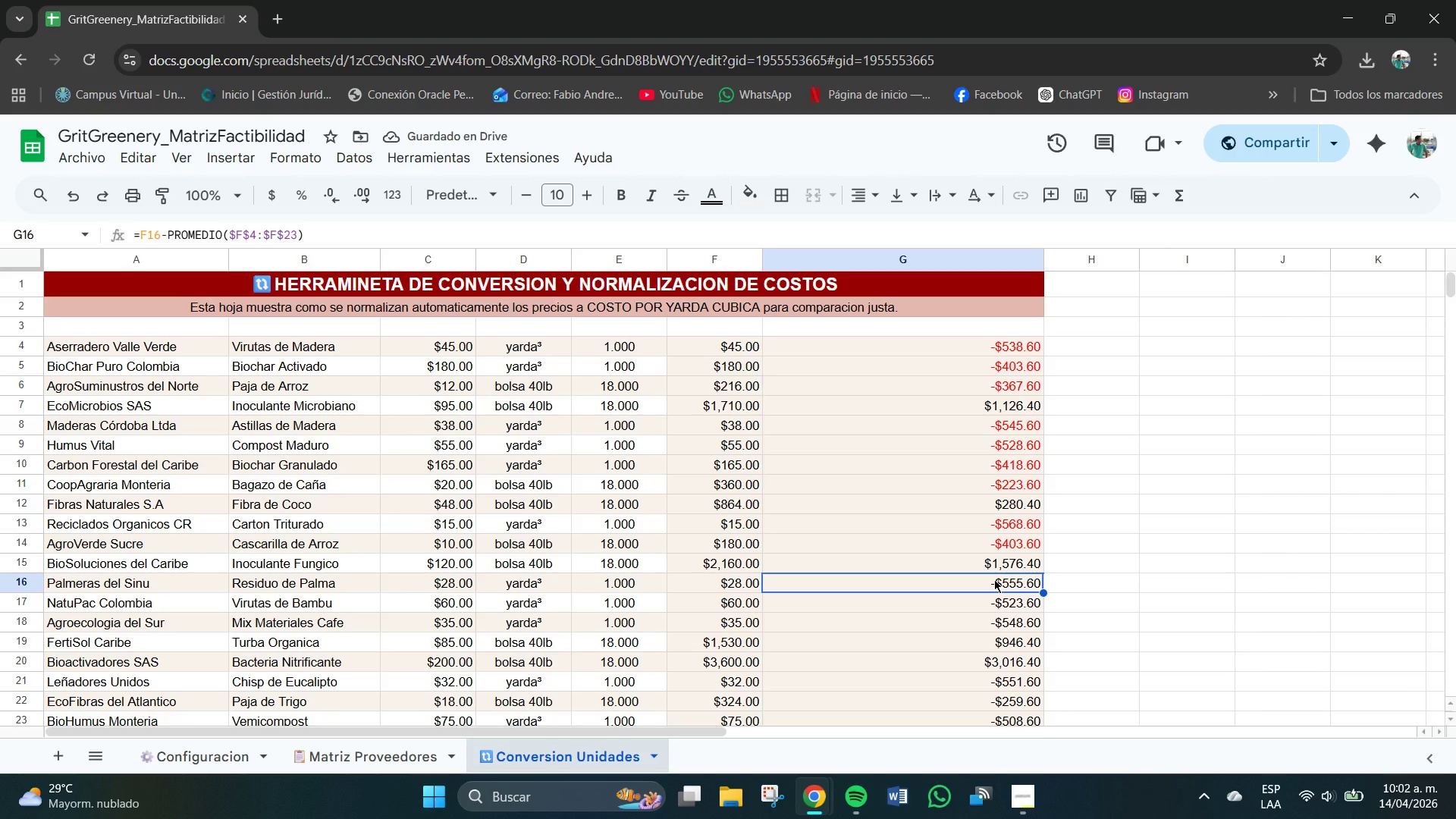 
wait(6.5)
 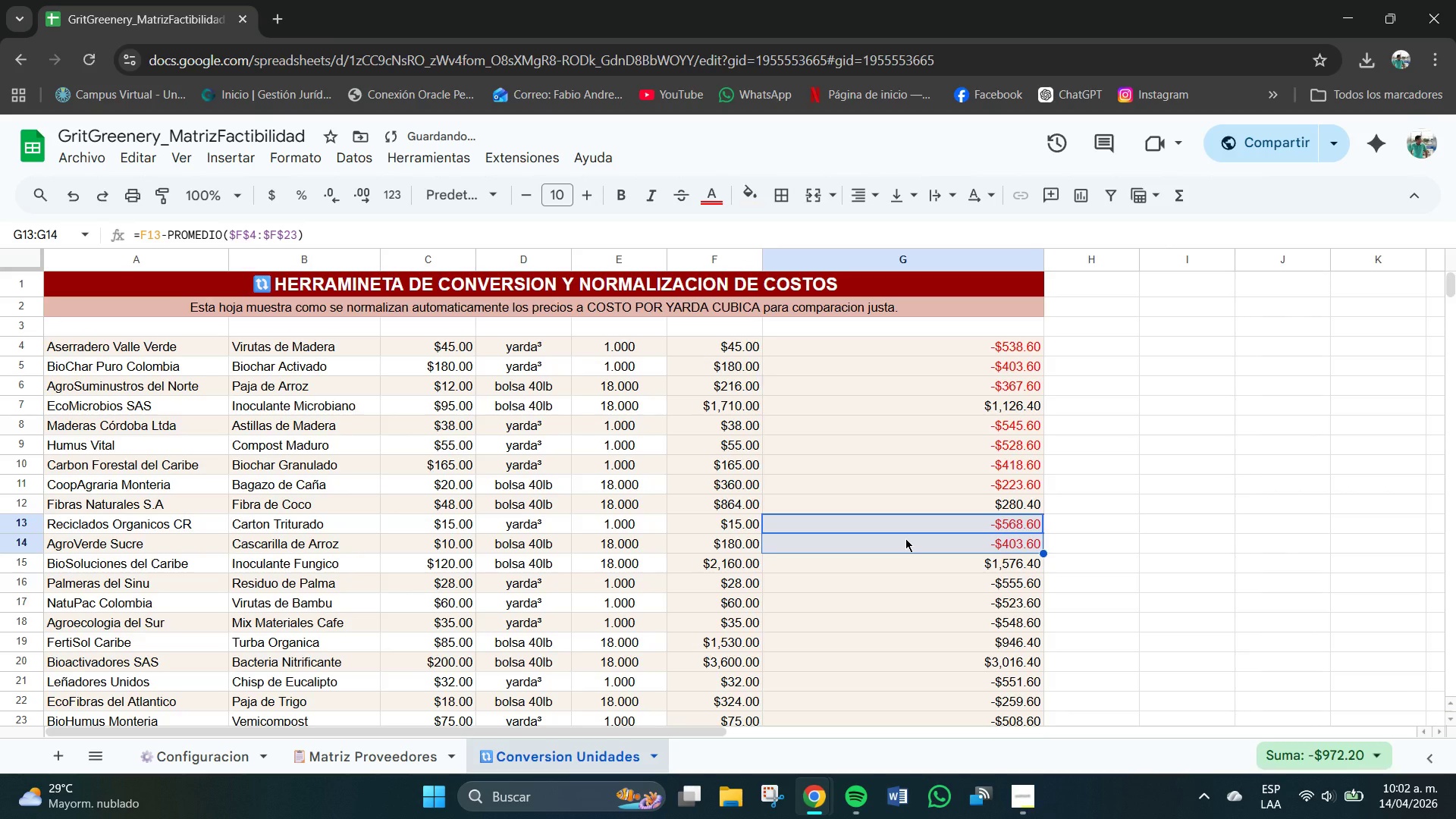 
left_click_drag(start_coordinate=[996, 580], to_coordinate=[999, 624])
 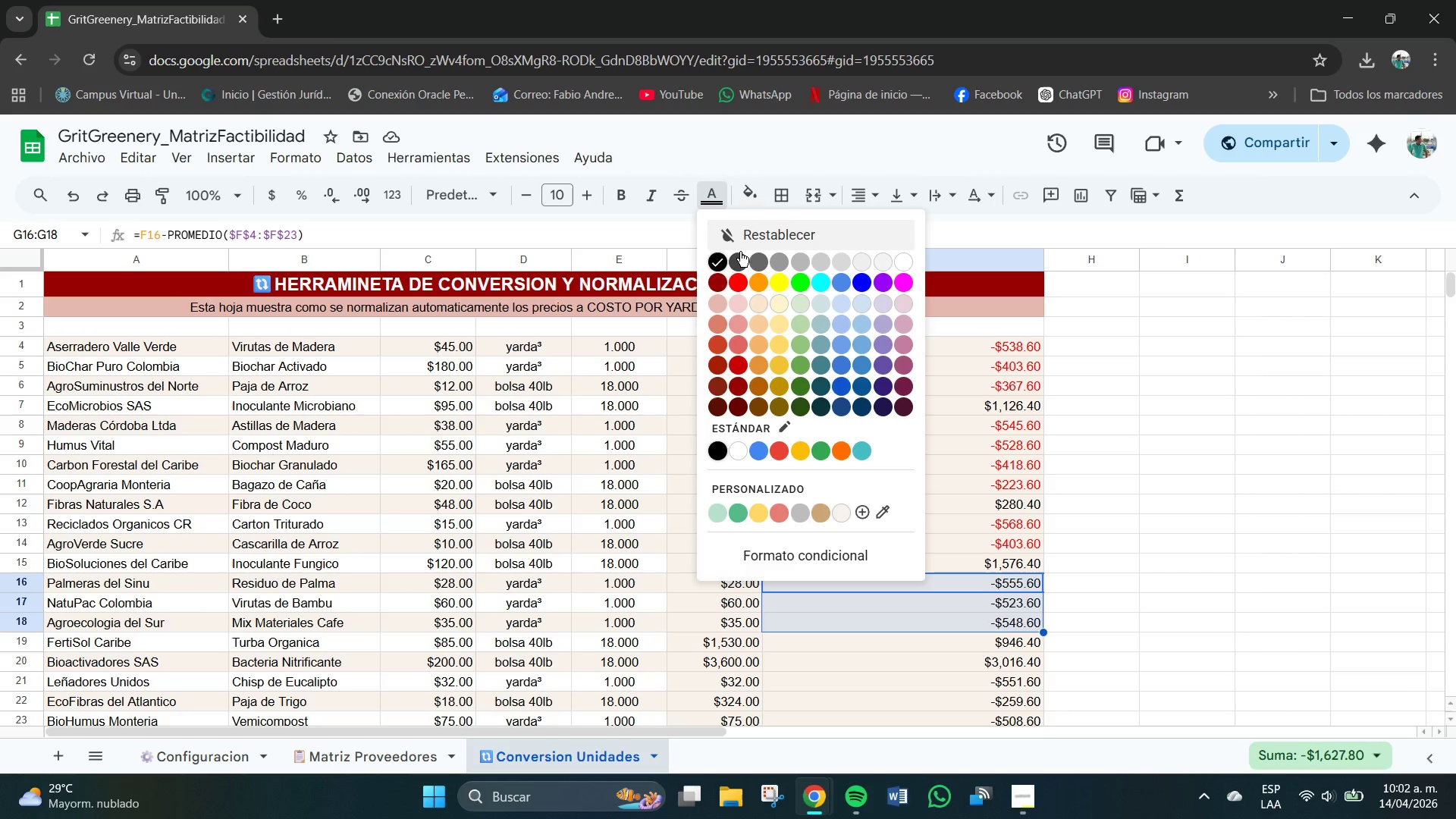 
left_click([742, 278])
 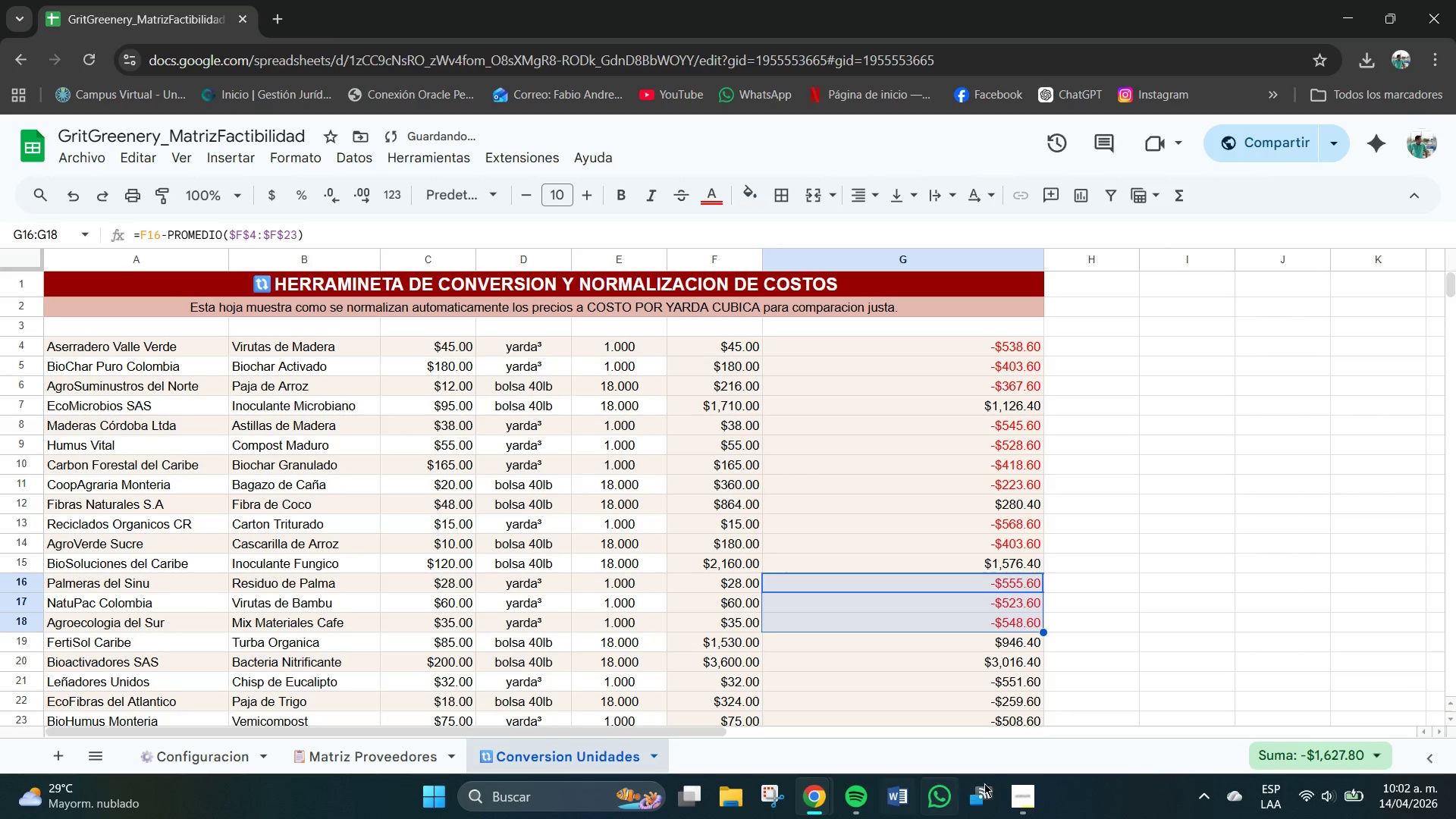 
left_click([1023, 794])